 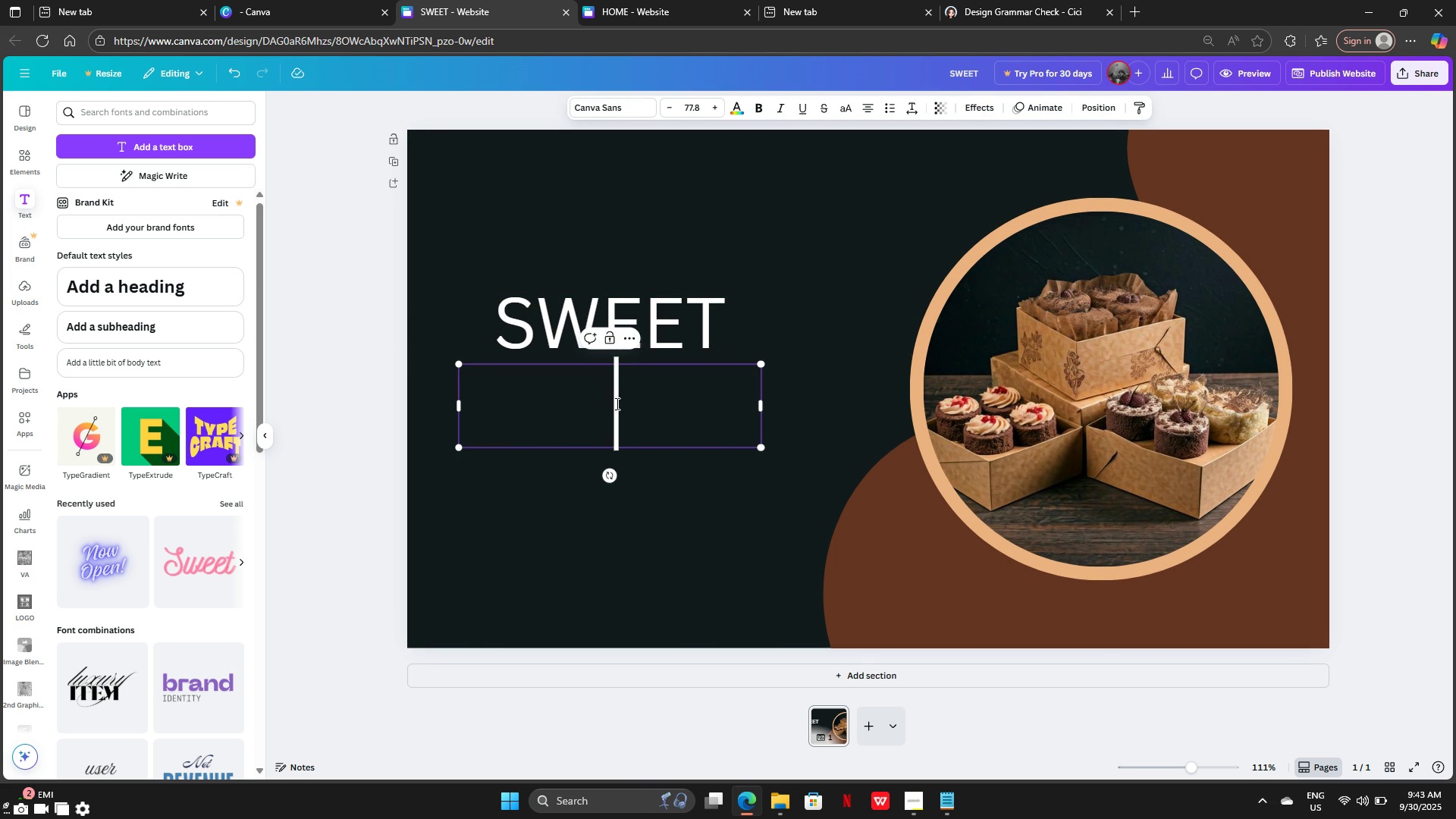 
key(Backspace)
type(del)
key(Backspace)
key(Backspace)
key(Backspace)
type(Delight)
 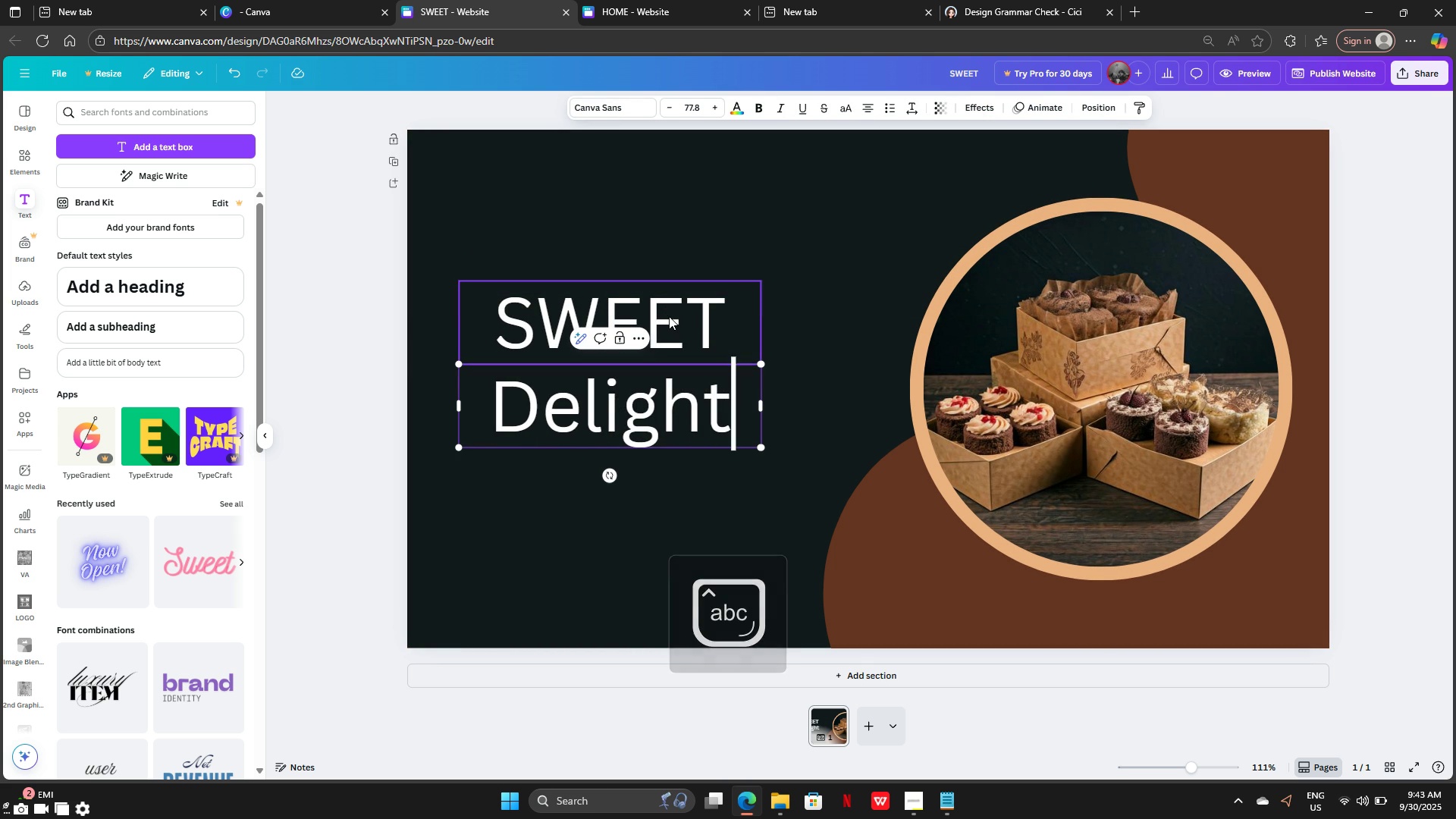 
double_click([669, 316])
 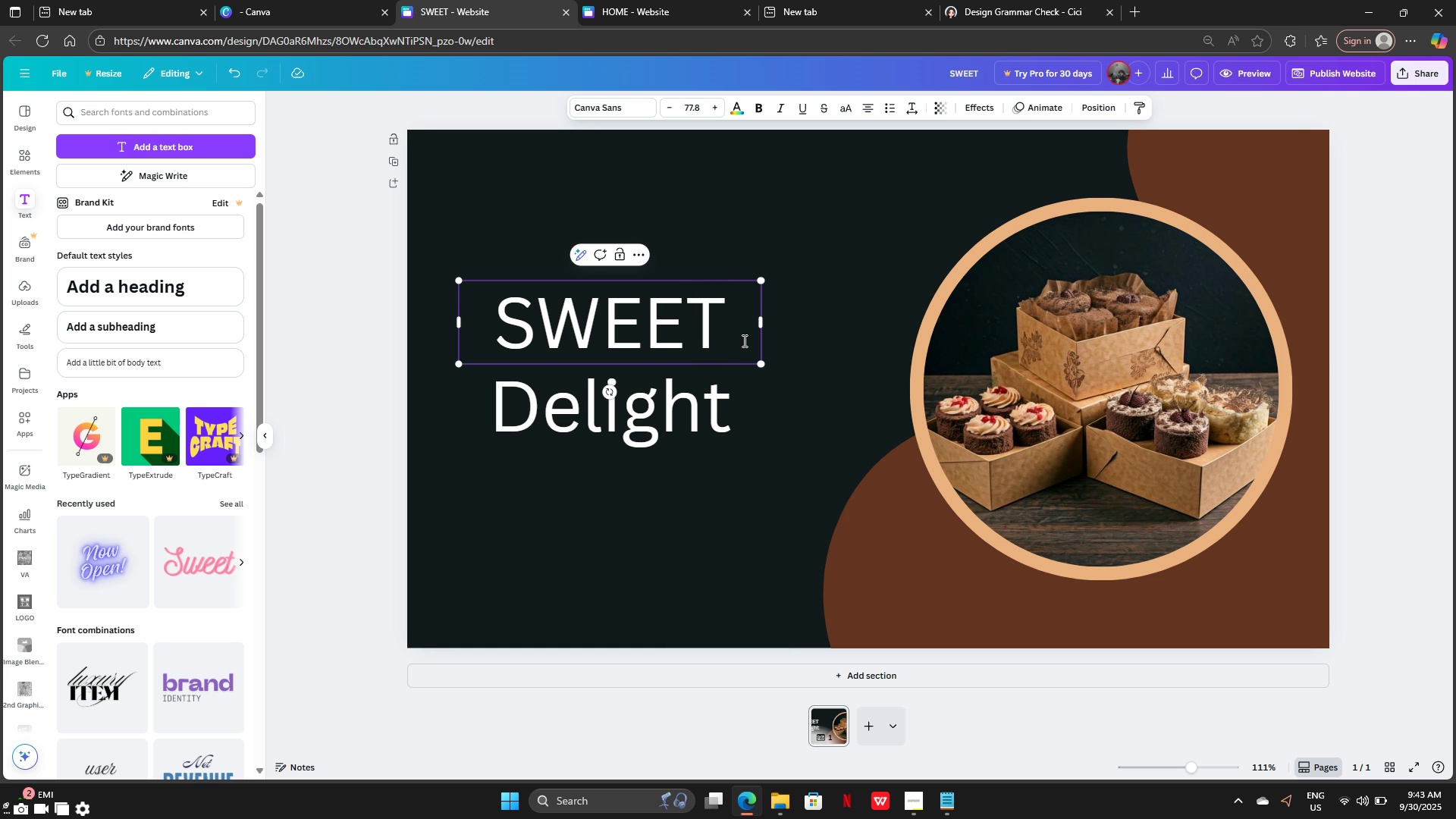 
left_click([743, 340])
 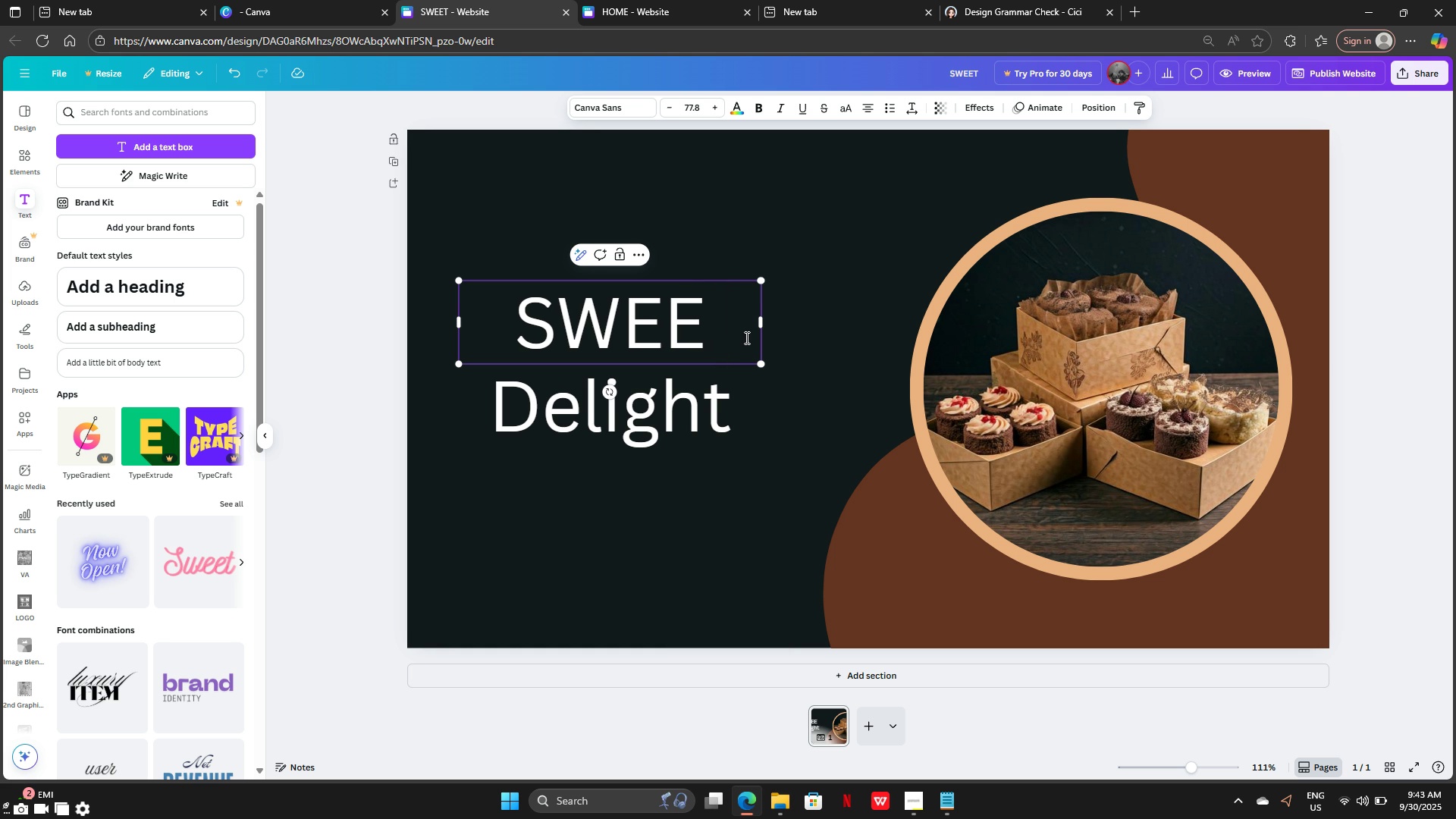 
key(Backspace)
key(Backspace)
key(Backspace)
key(Backspace)
type(weet)
 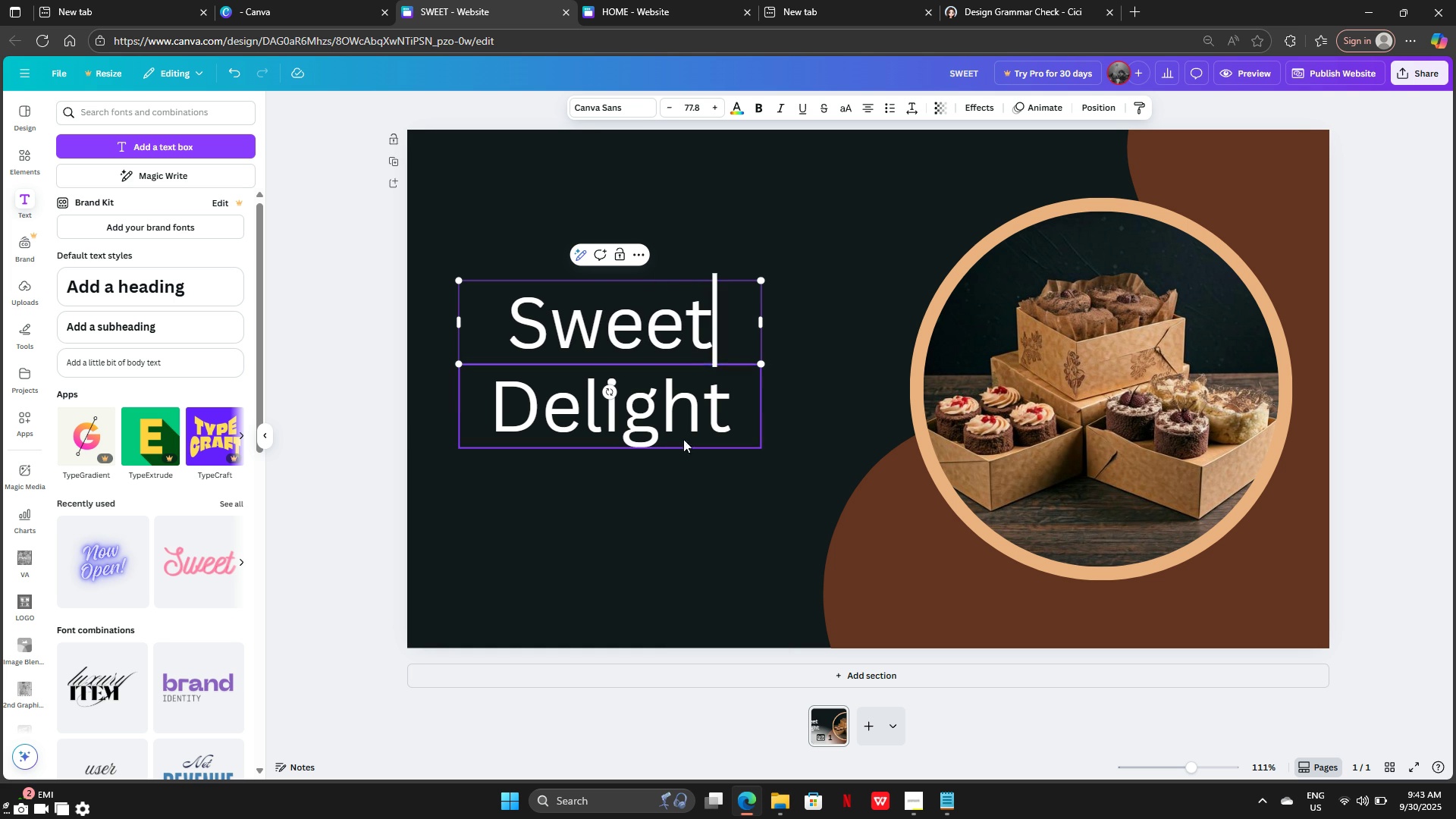 
left_click([670, 434])